 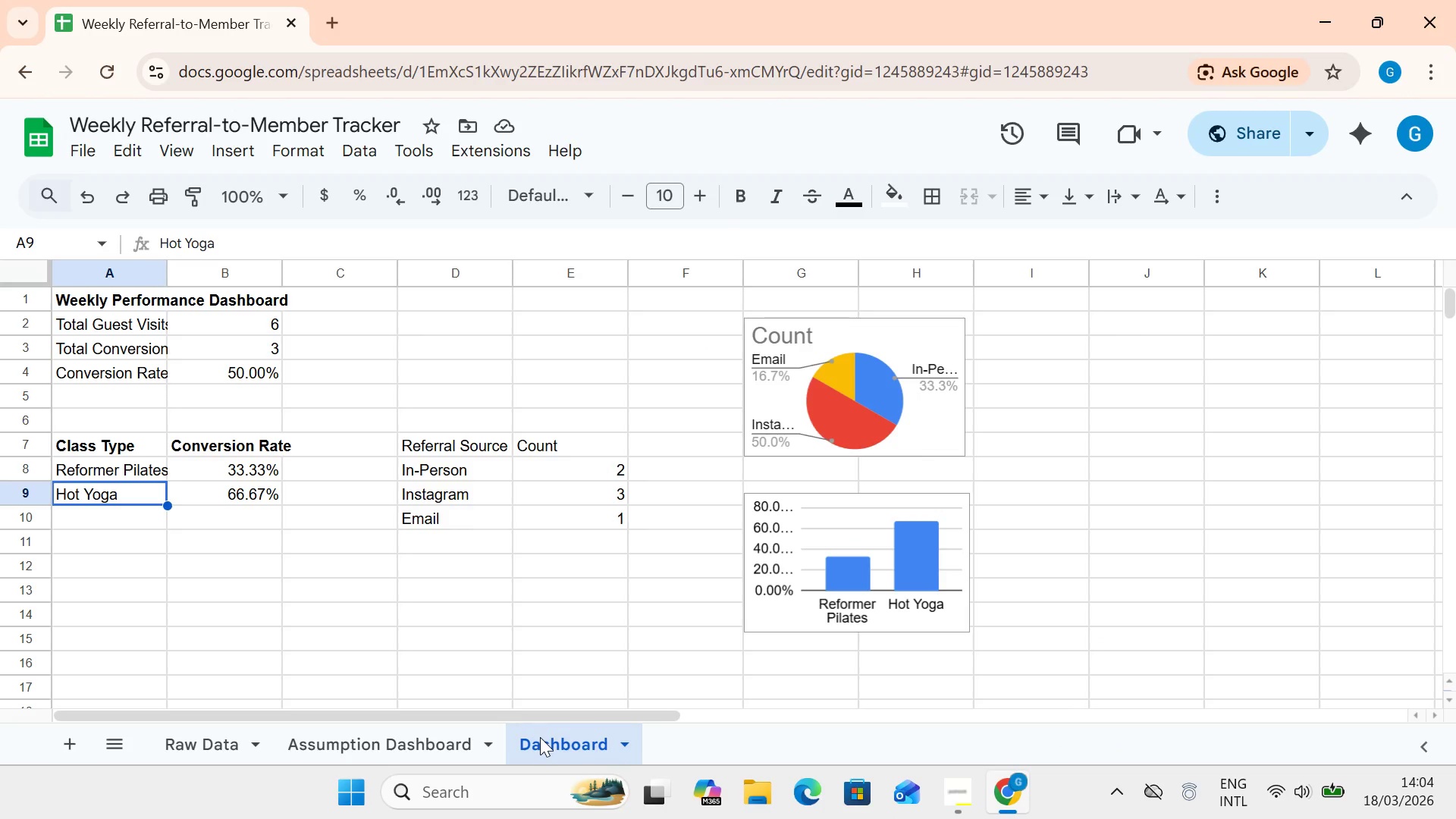 
left_click([442, 746])
 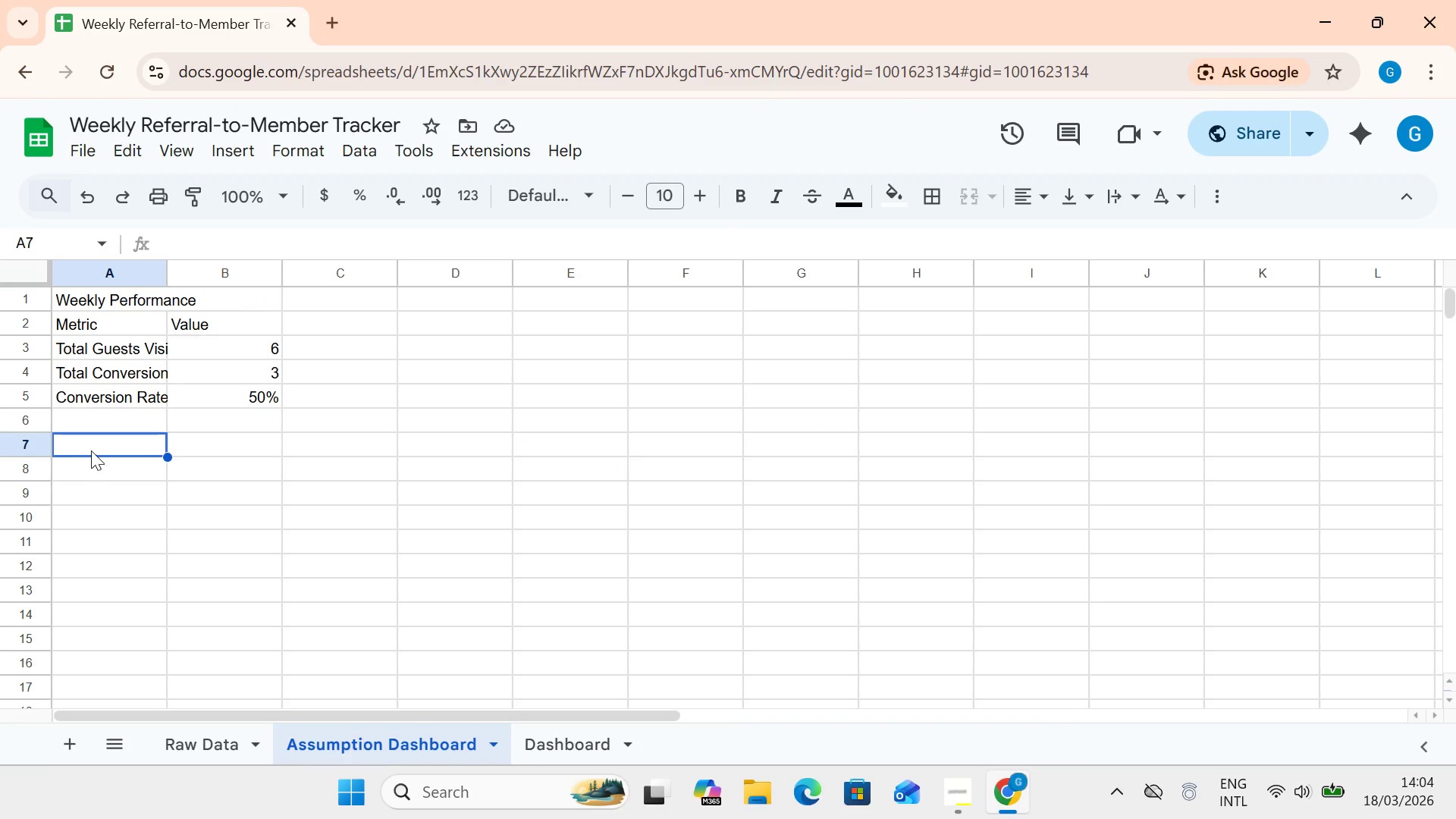 
double_click([91, 450])
 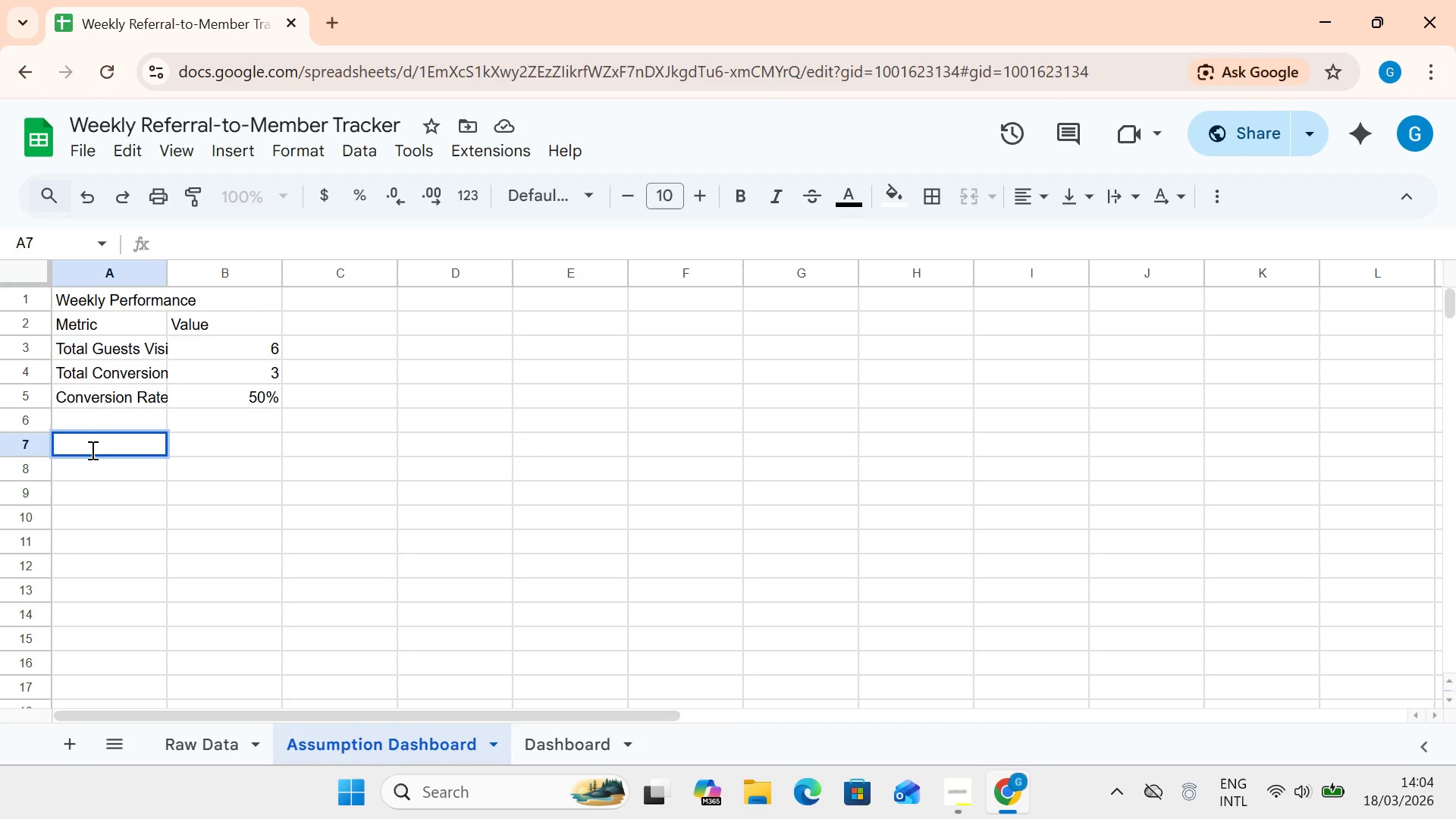 
type(Class Type)
 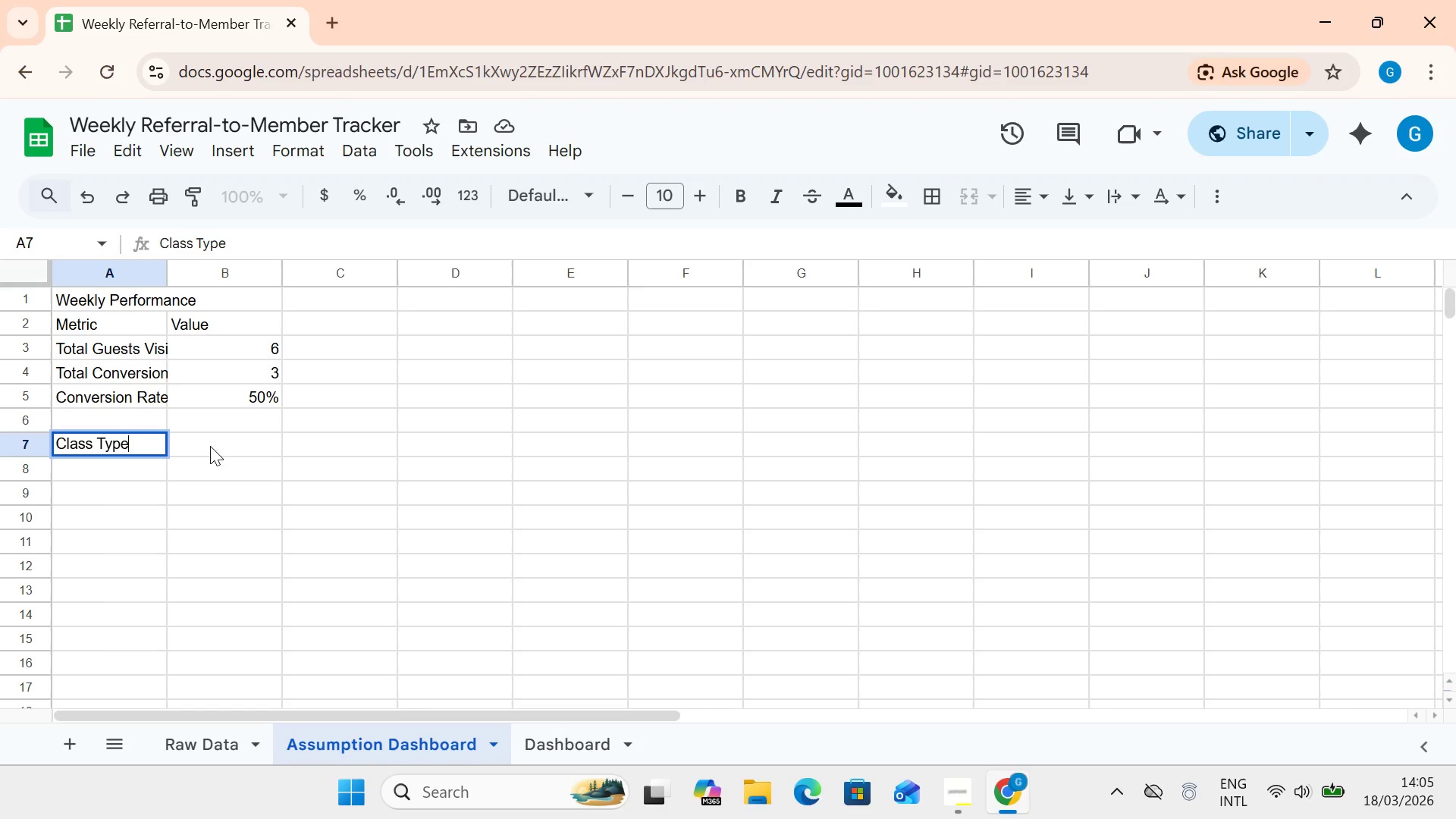 
left_click([210, 435])
 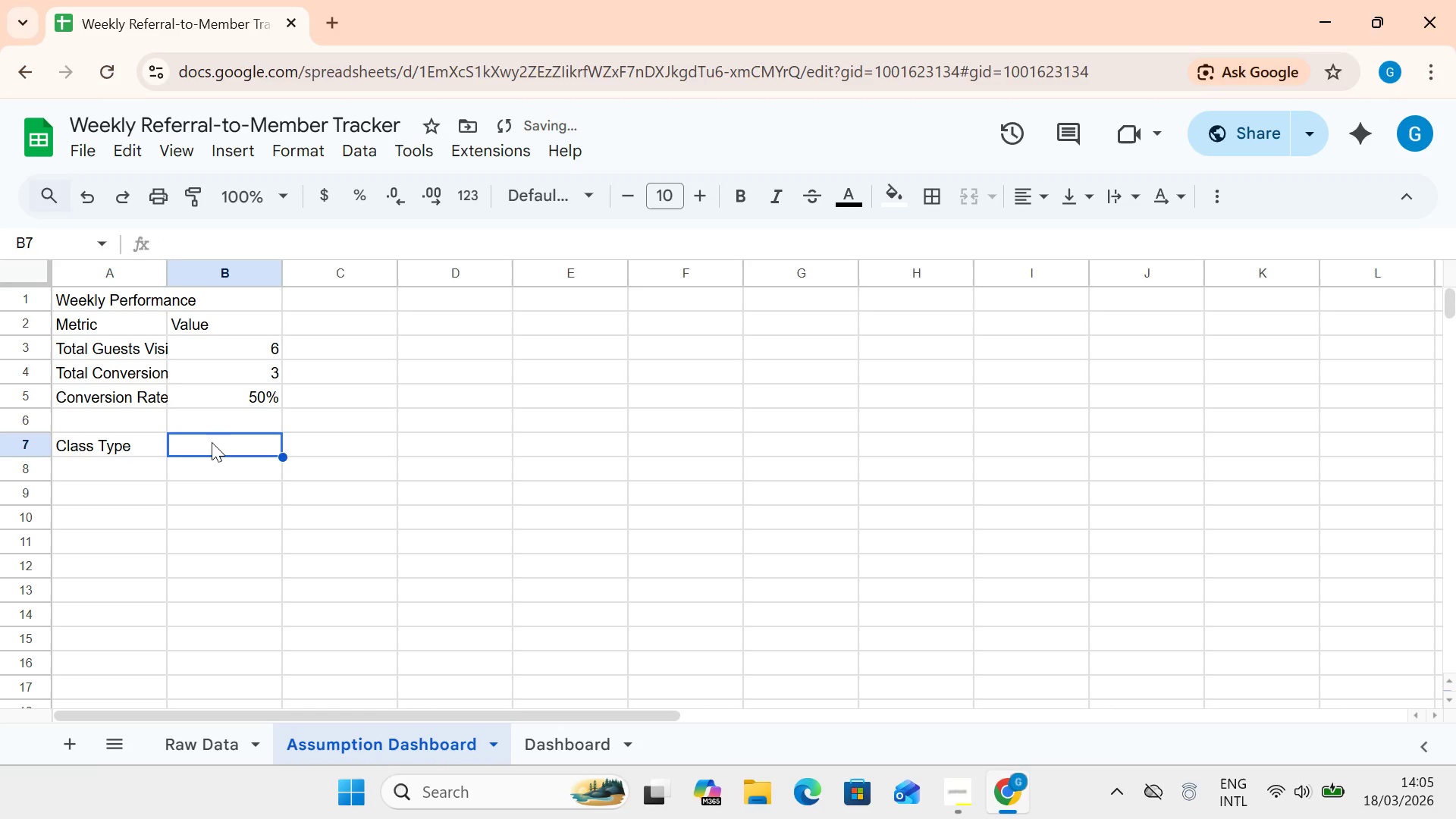 
double_click([212, 442])
 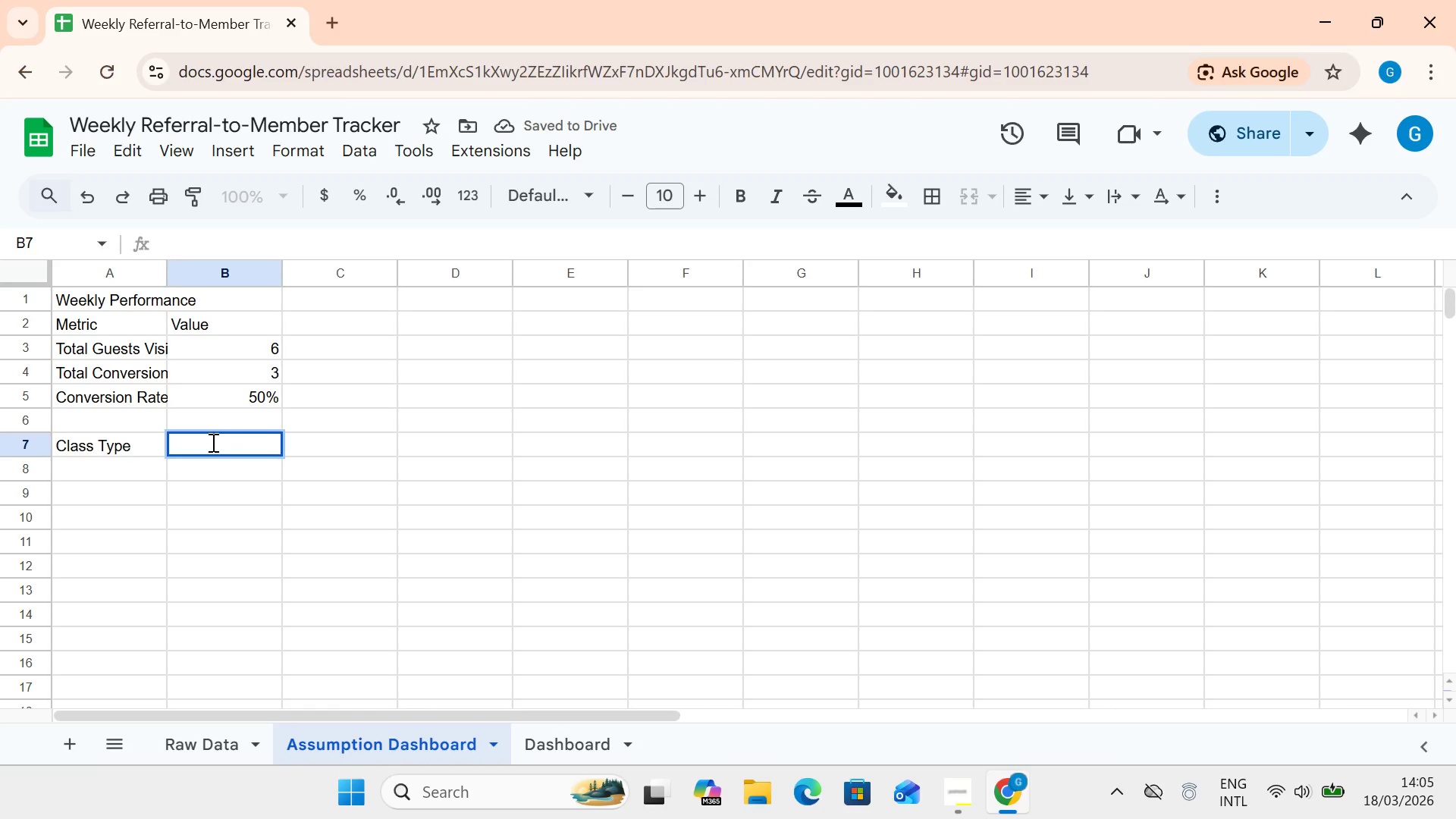 
type(Guests)
 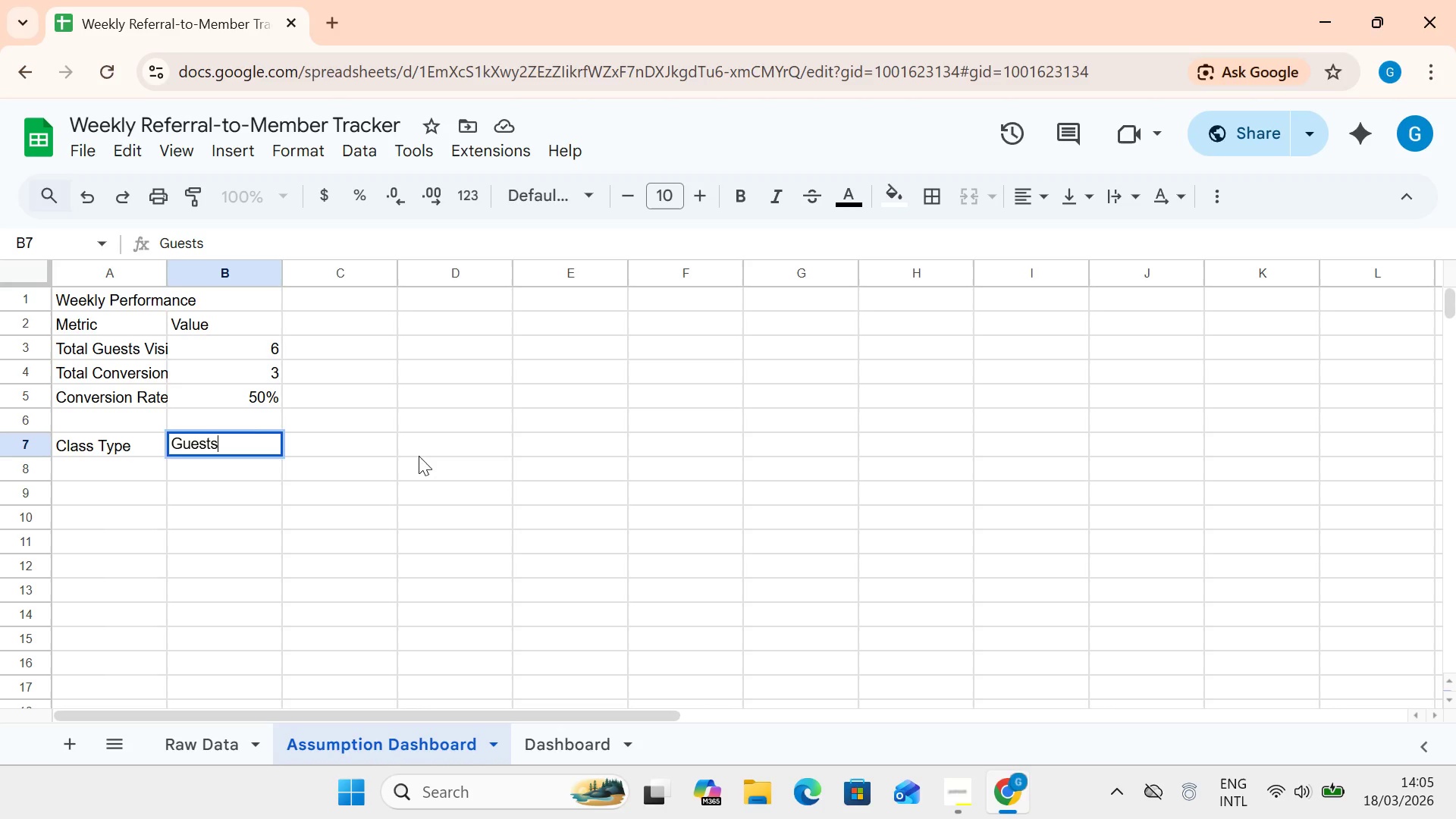 
wait(5.12)
 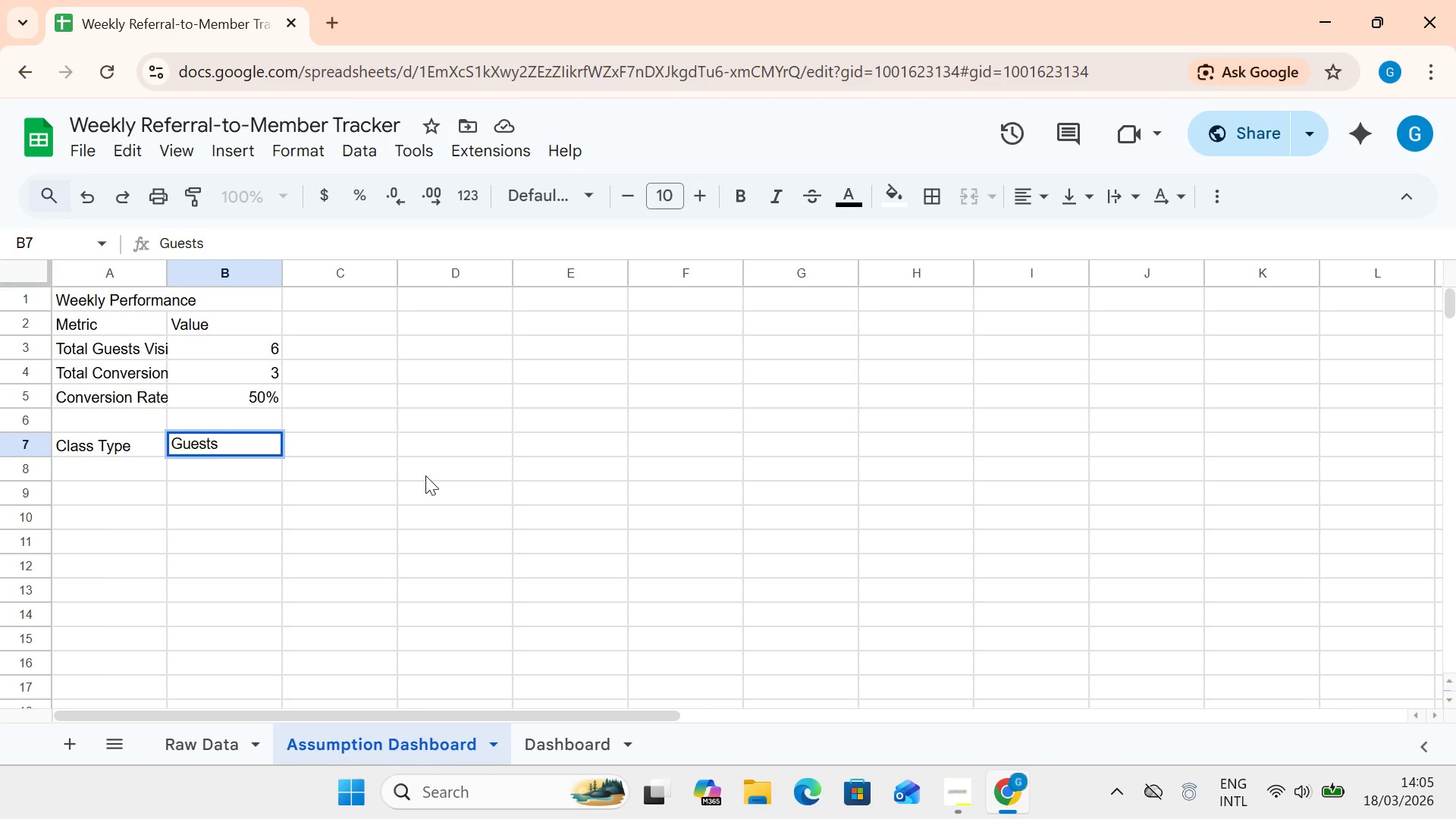 
left_click([579, 746])
 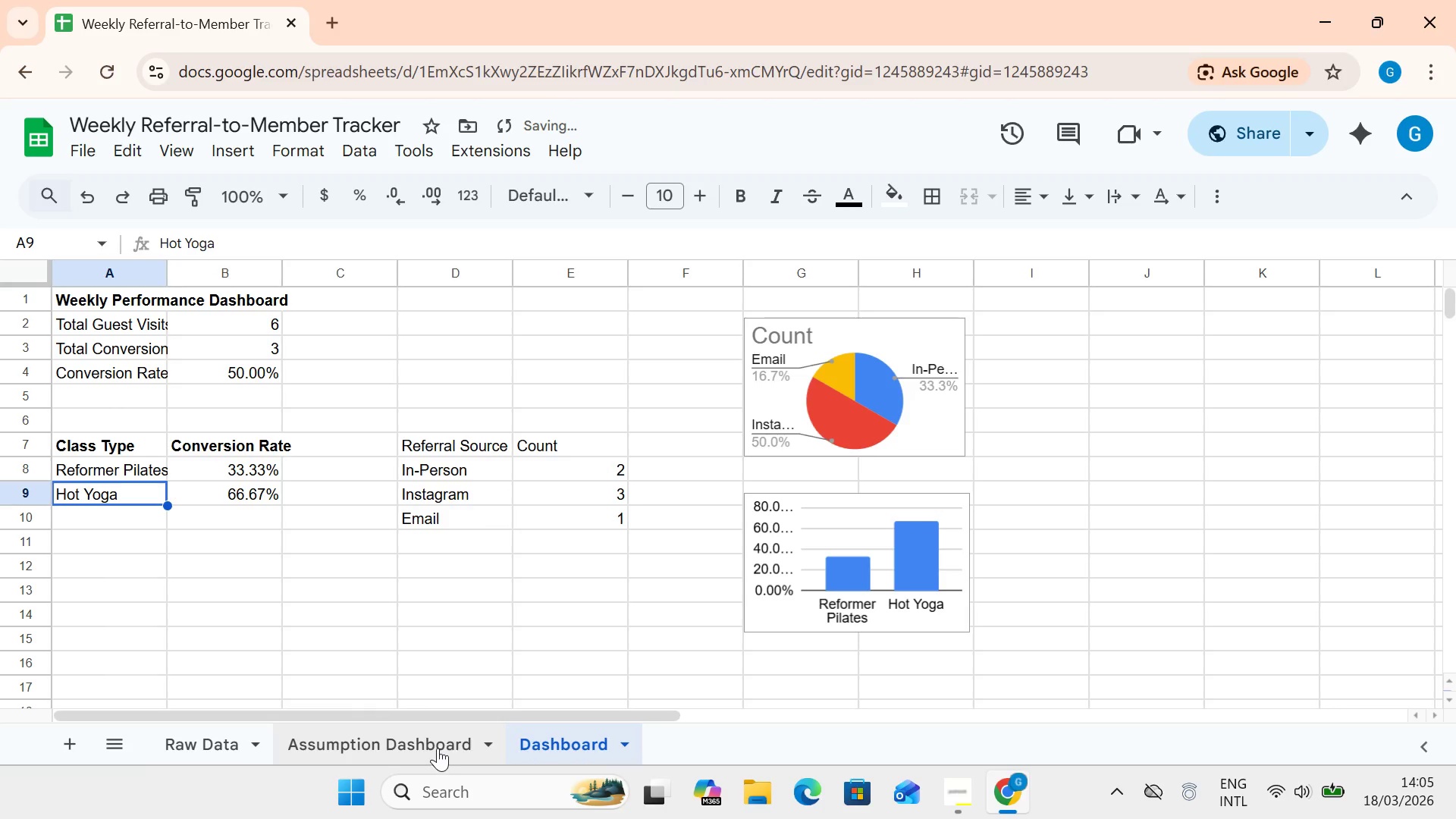 
left_click([438, 745])
 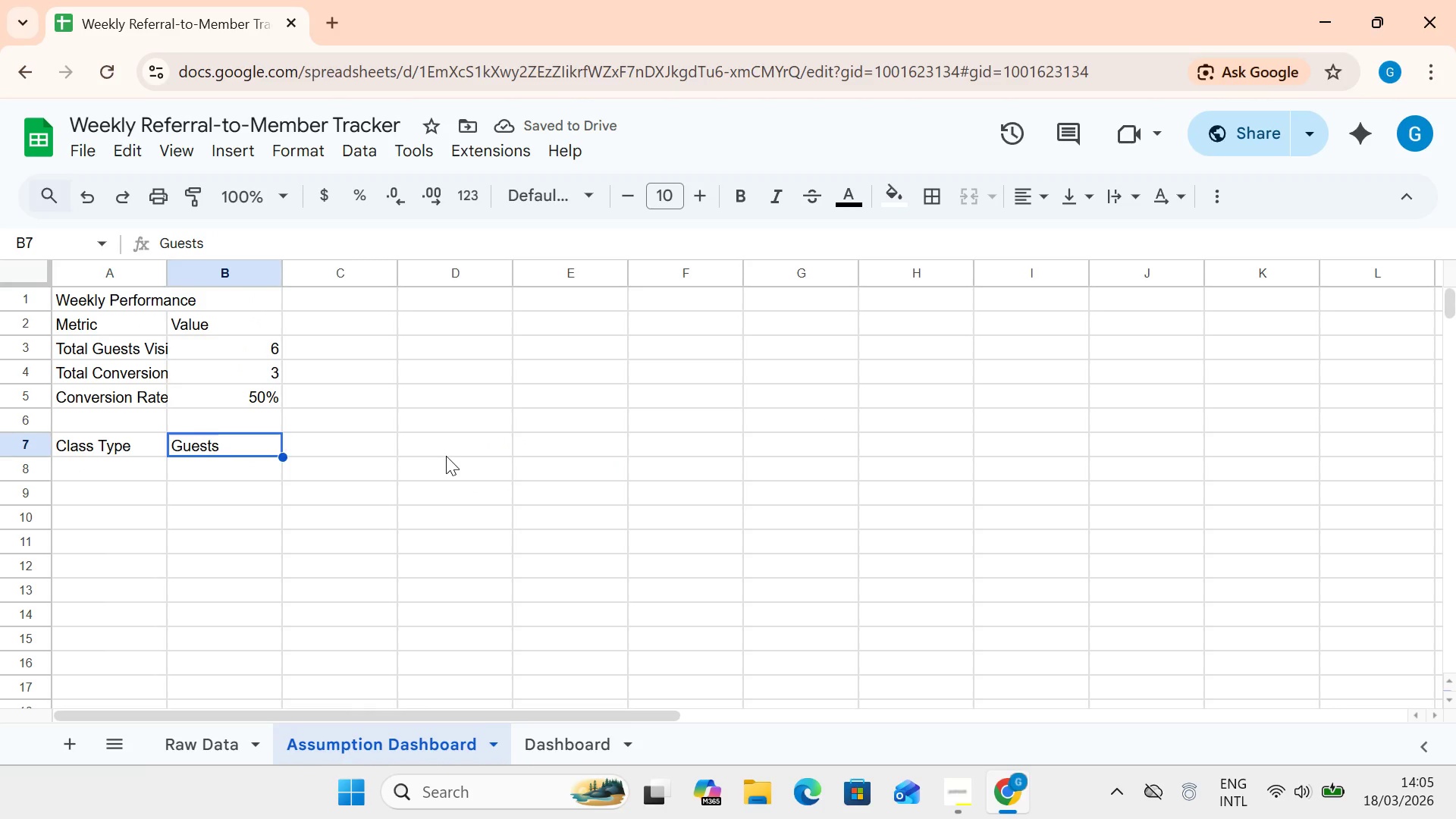 